 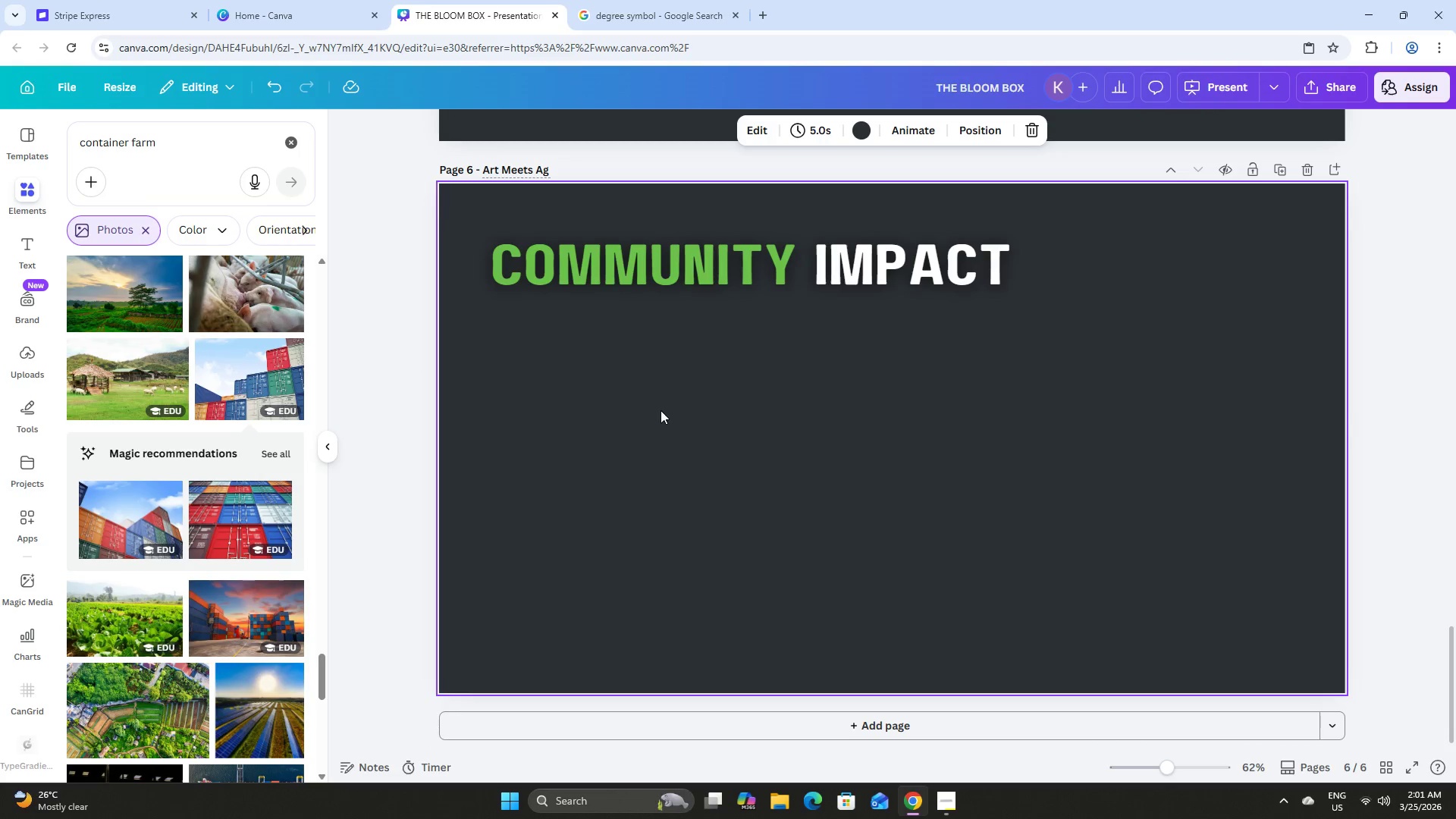 
double_click([708, 284])
 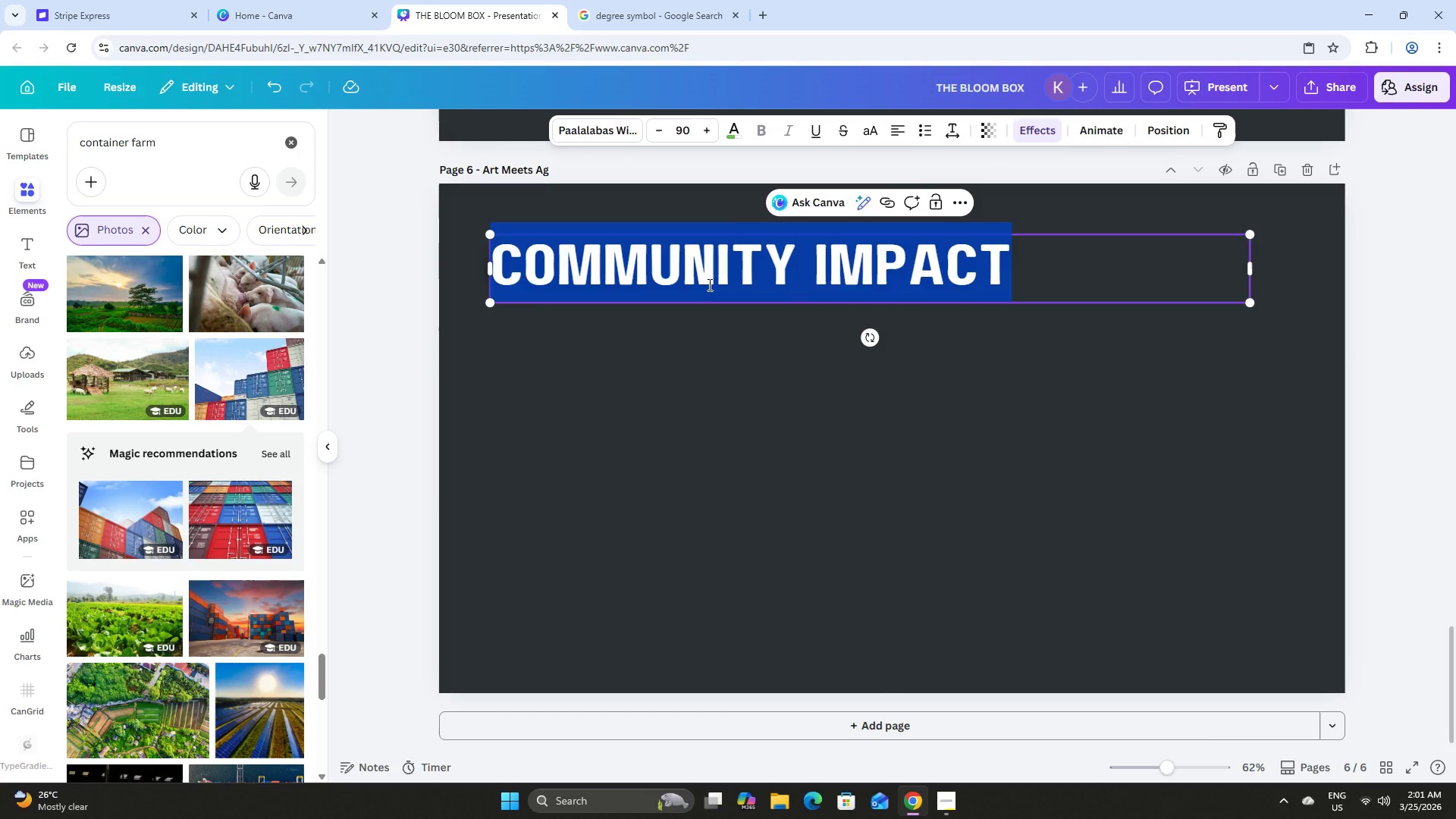 
type(ART MEETS AG)
 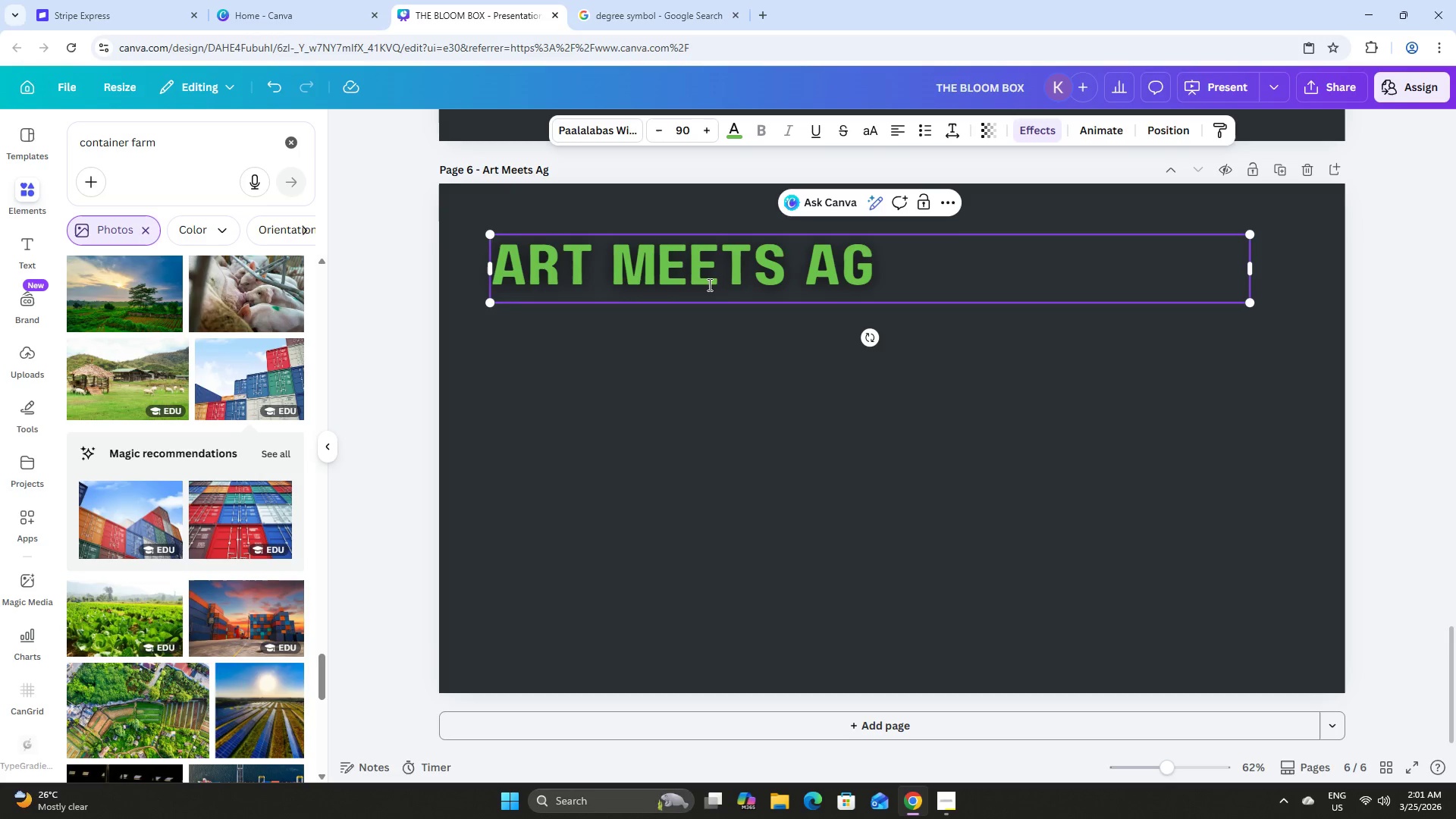 
double_click([712, 283])
 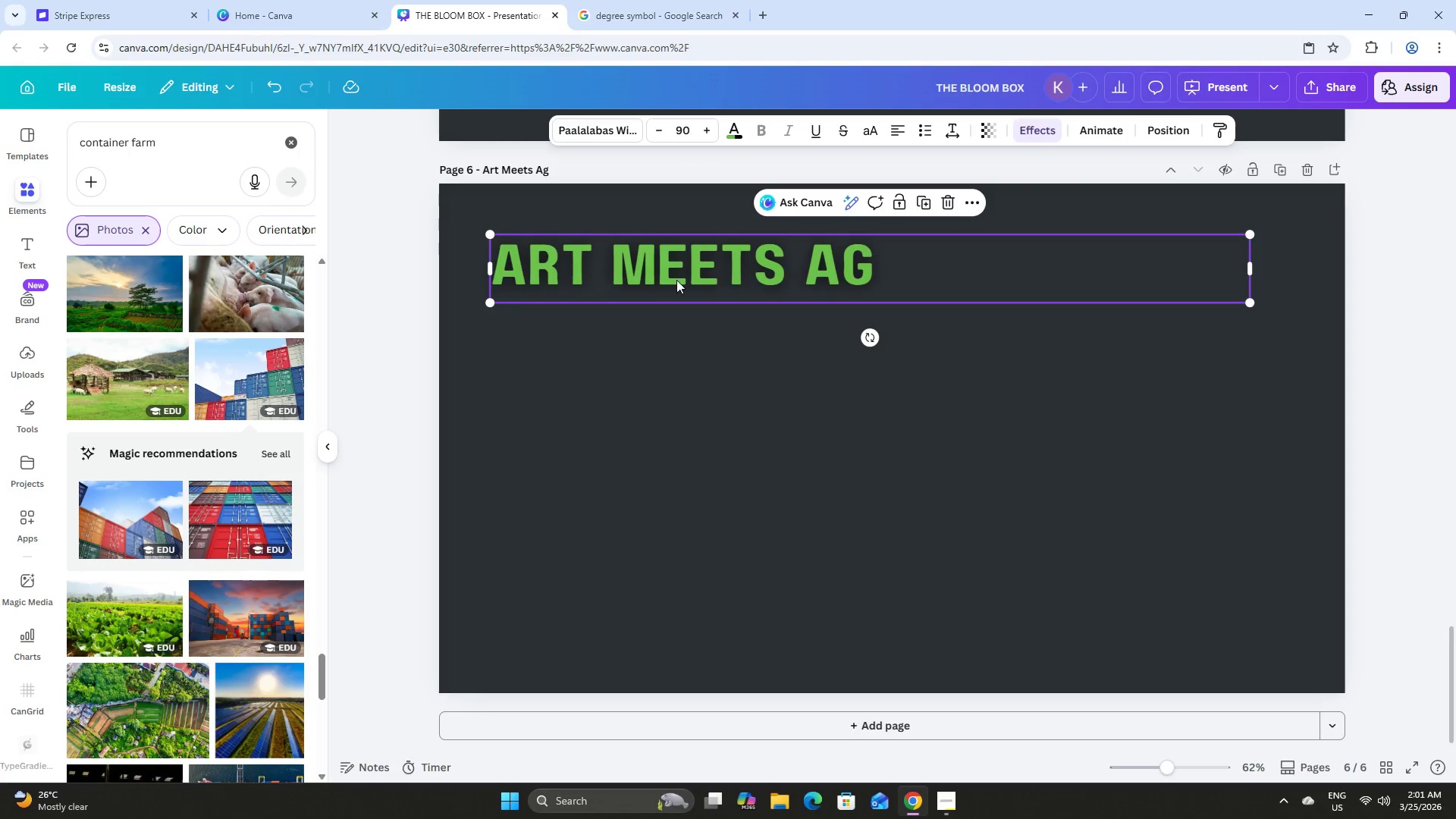 
triple_click([664, 278])
 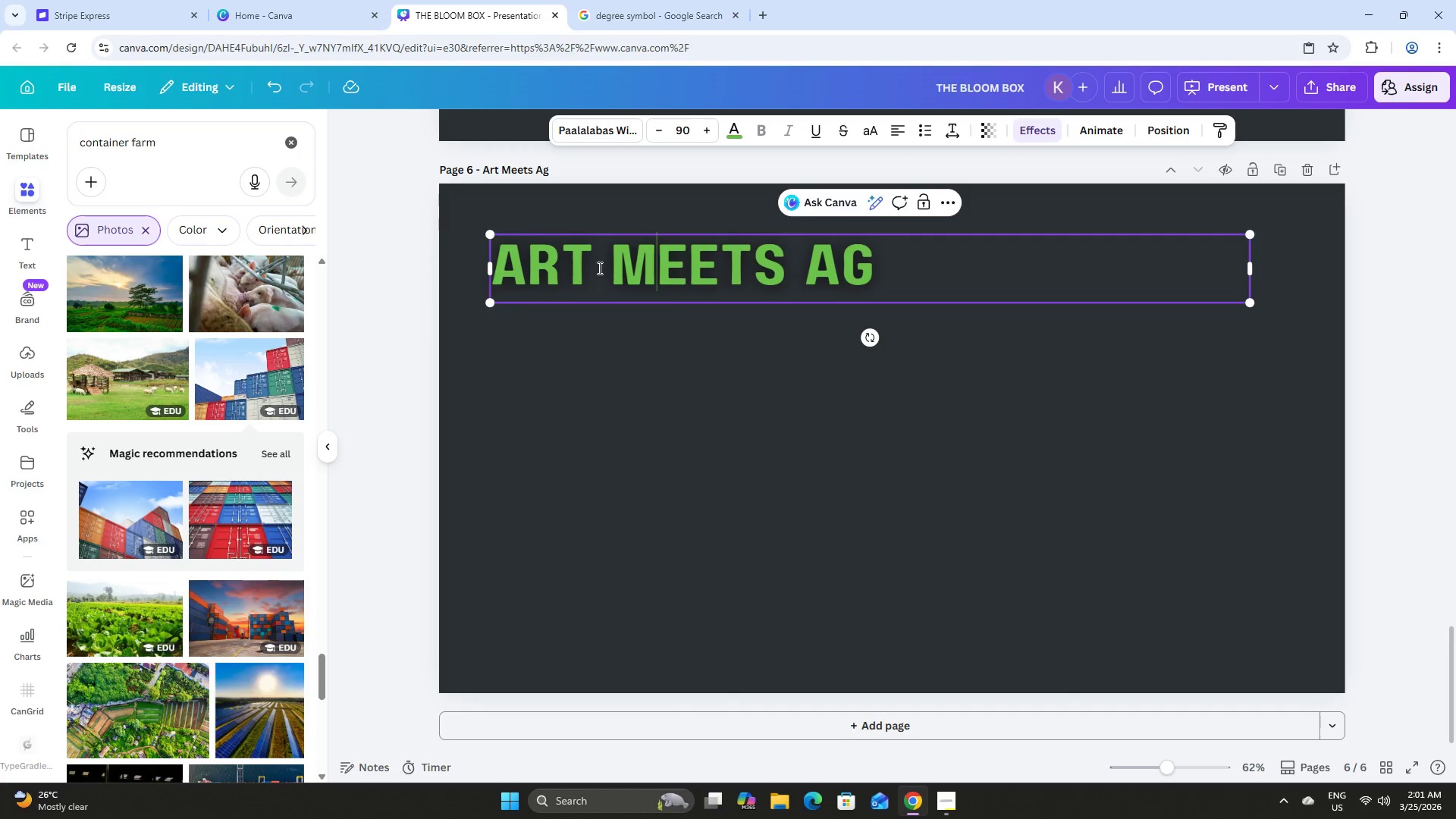 
left_click([598, 268])
 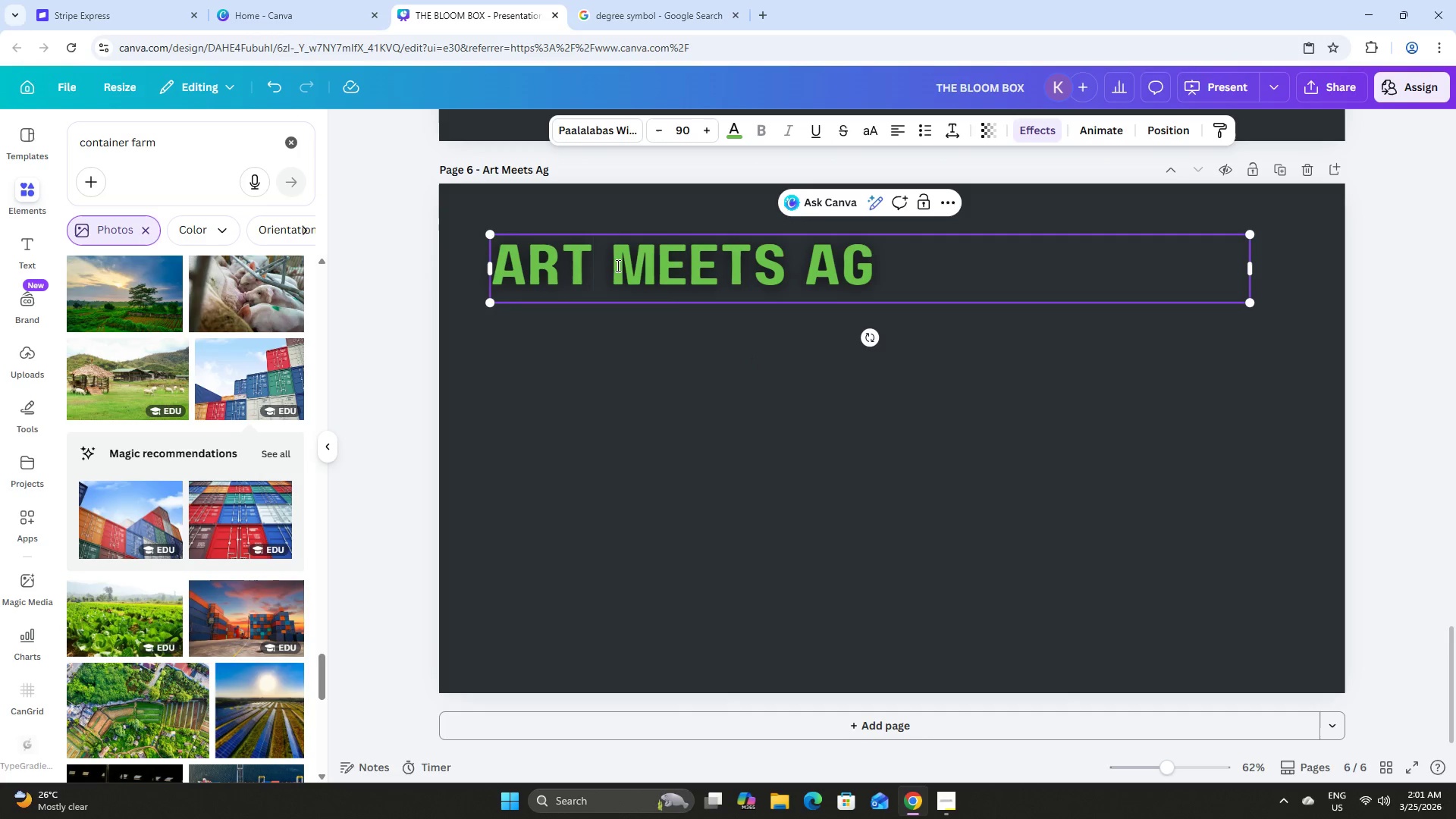 
left_click_drag(start_coordinate=[617, 265], to_coordinate=[792, 272])
 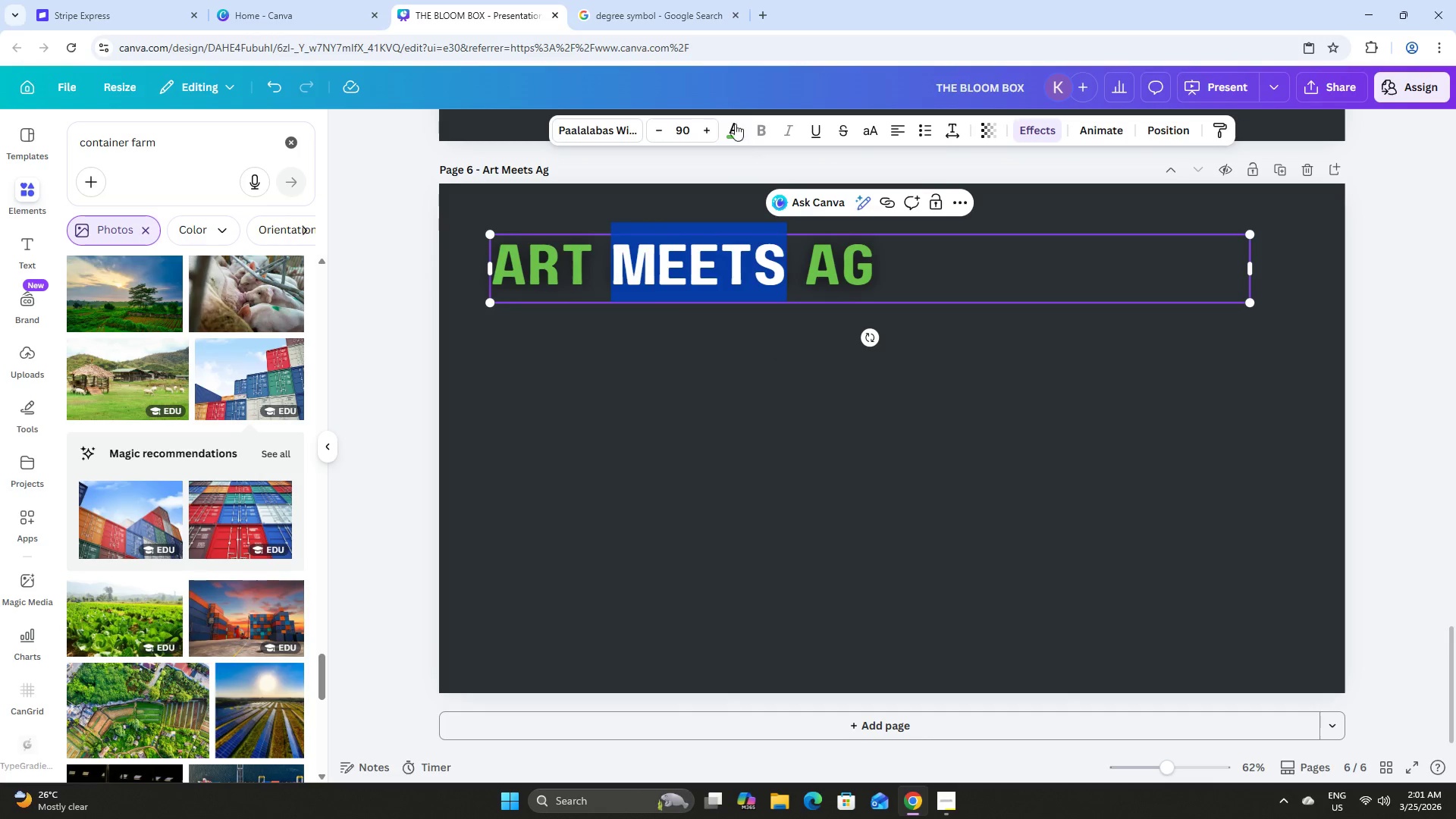 
left_click([733, 121])
 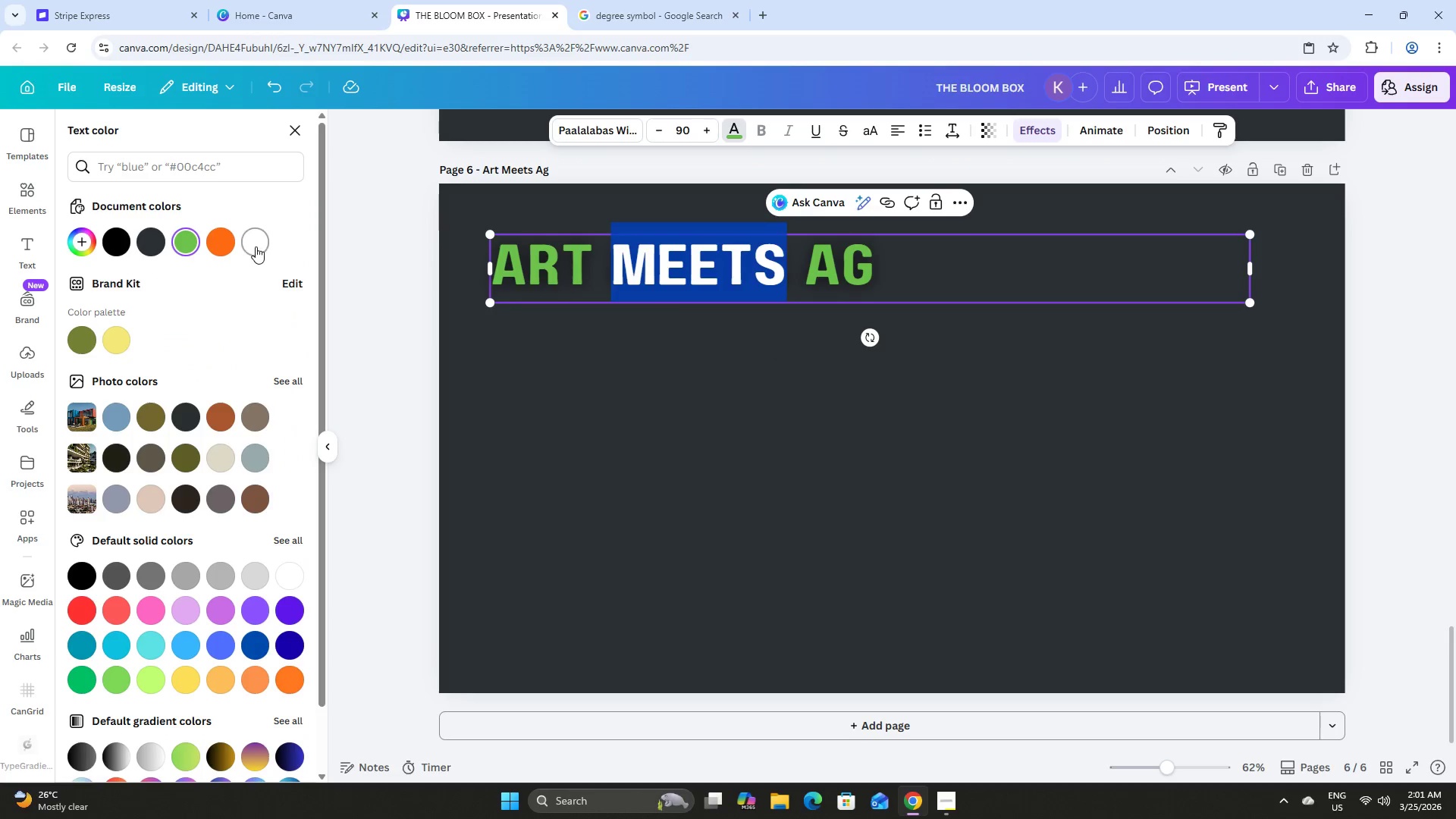 
double_click([903, 444])
 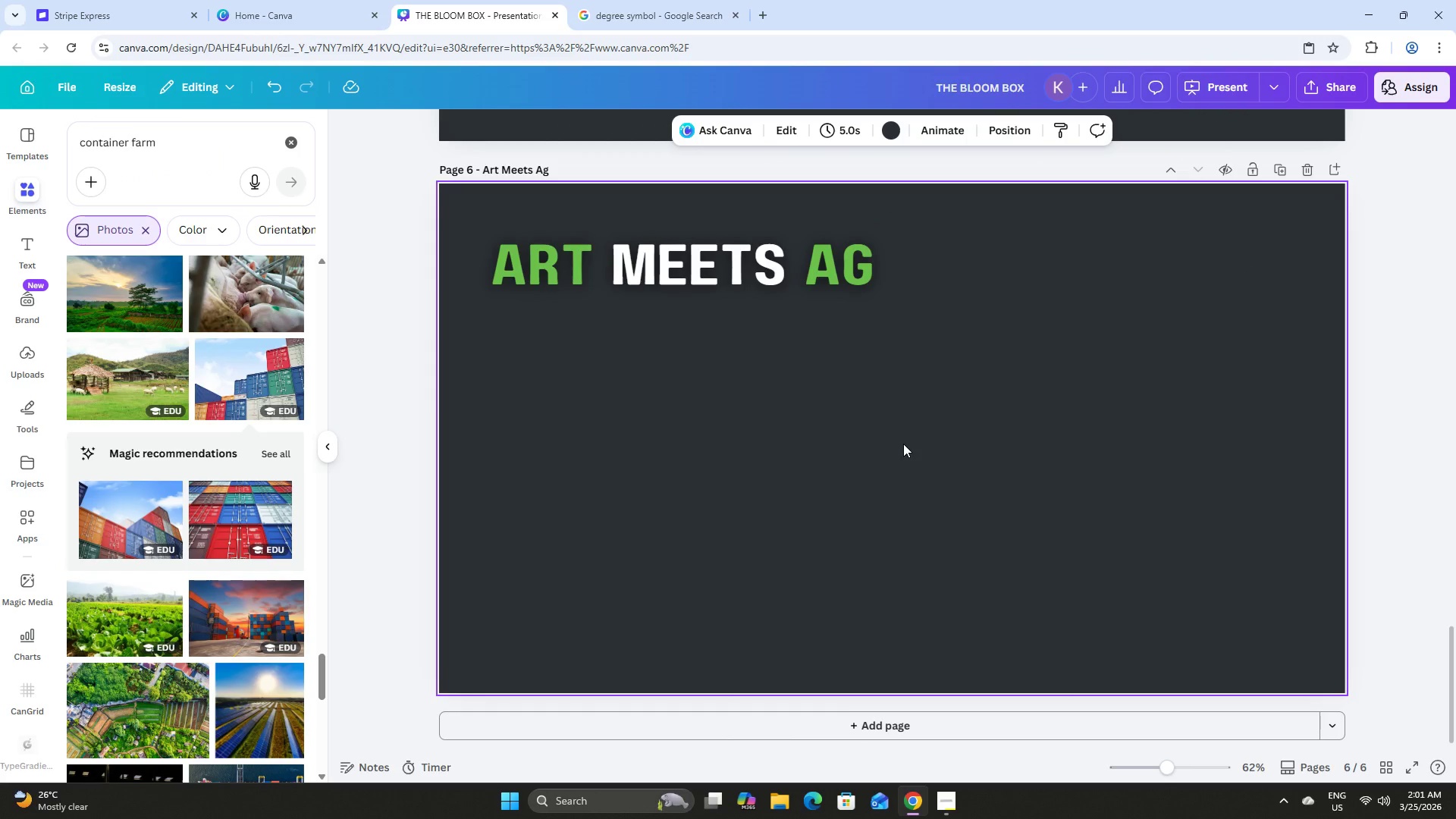 
scroll: coordinate [903, 444], scroll_direction: up, amount: 1.0
 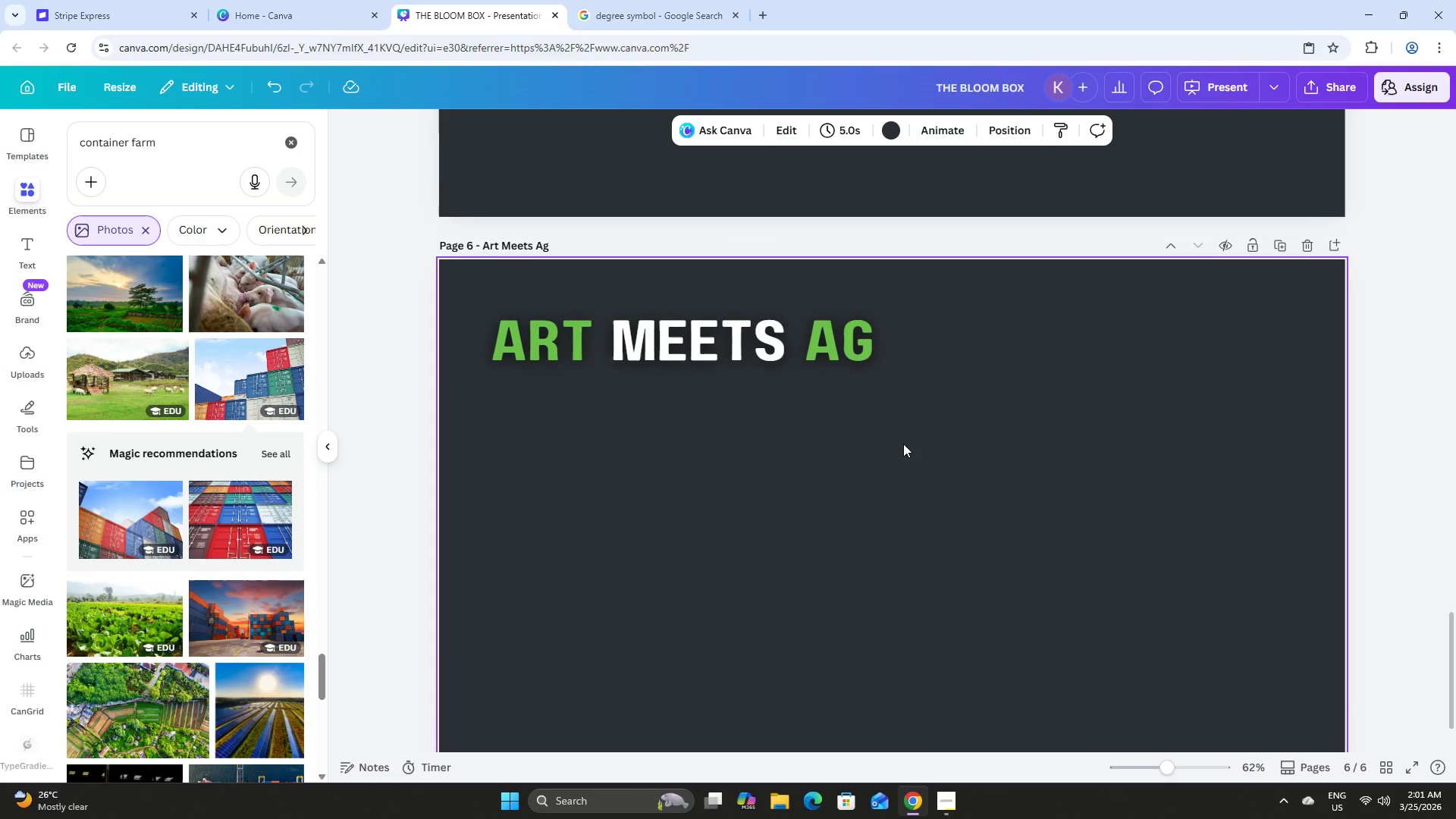 
scroll: coordinate [903, 444], scroll_direction: down, amount: 3.0
 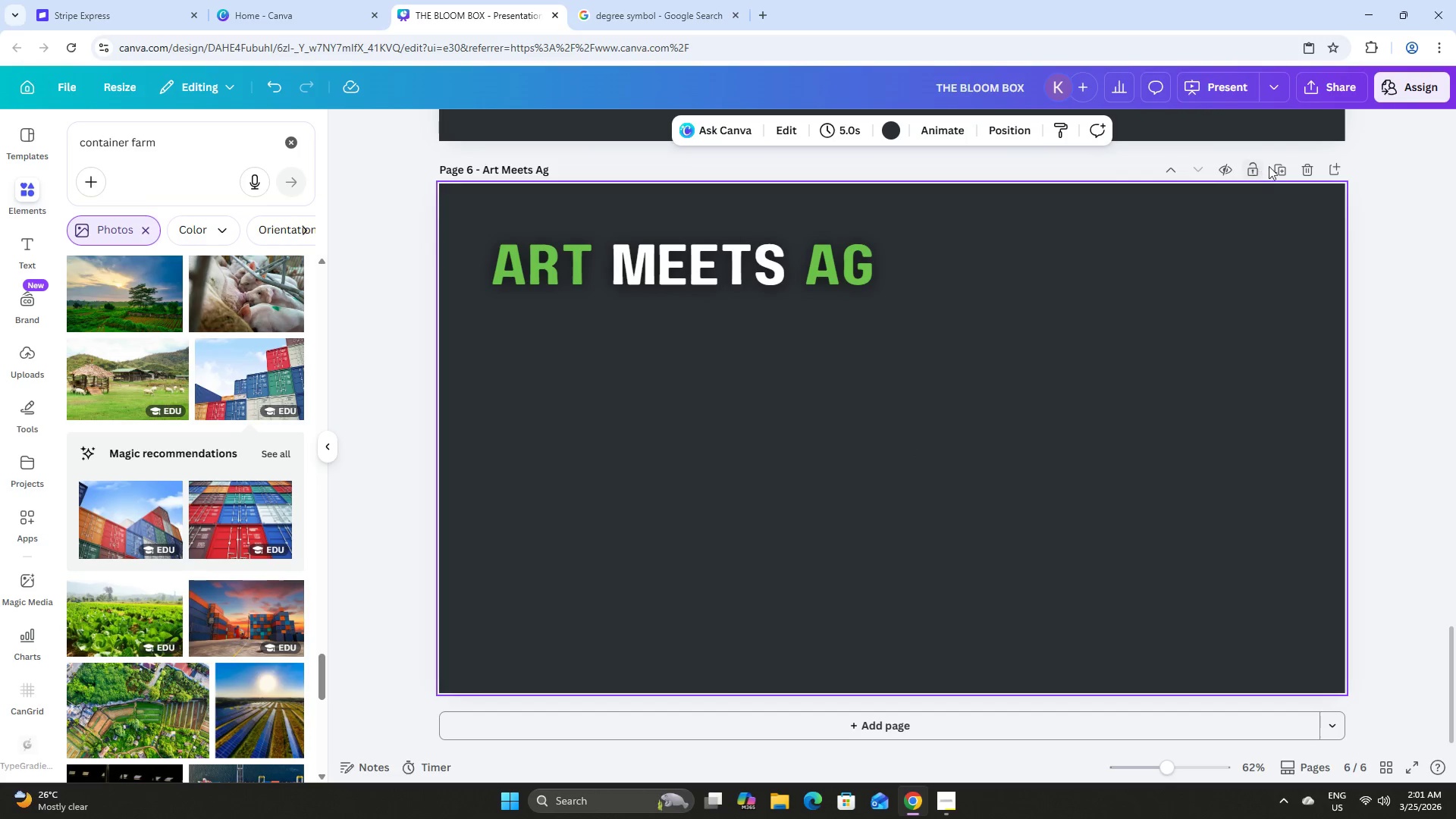 
left_click([1281, 168])